 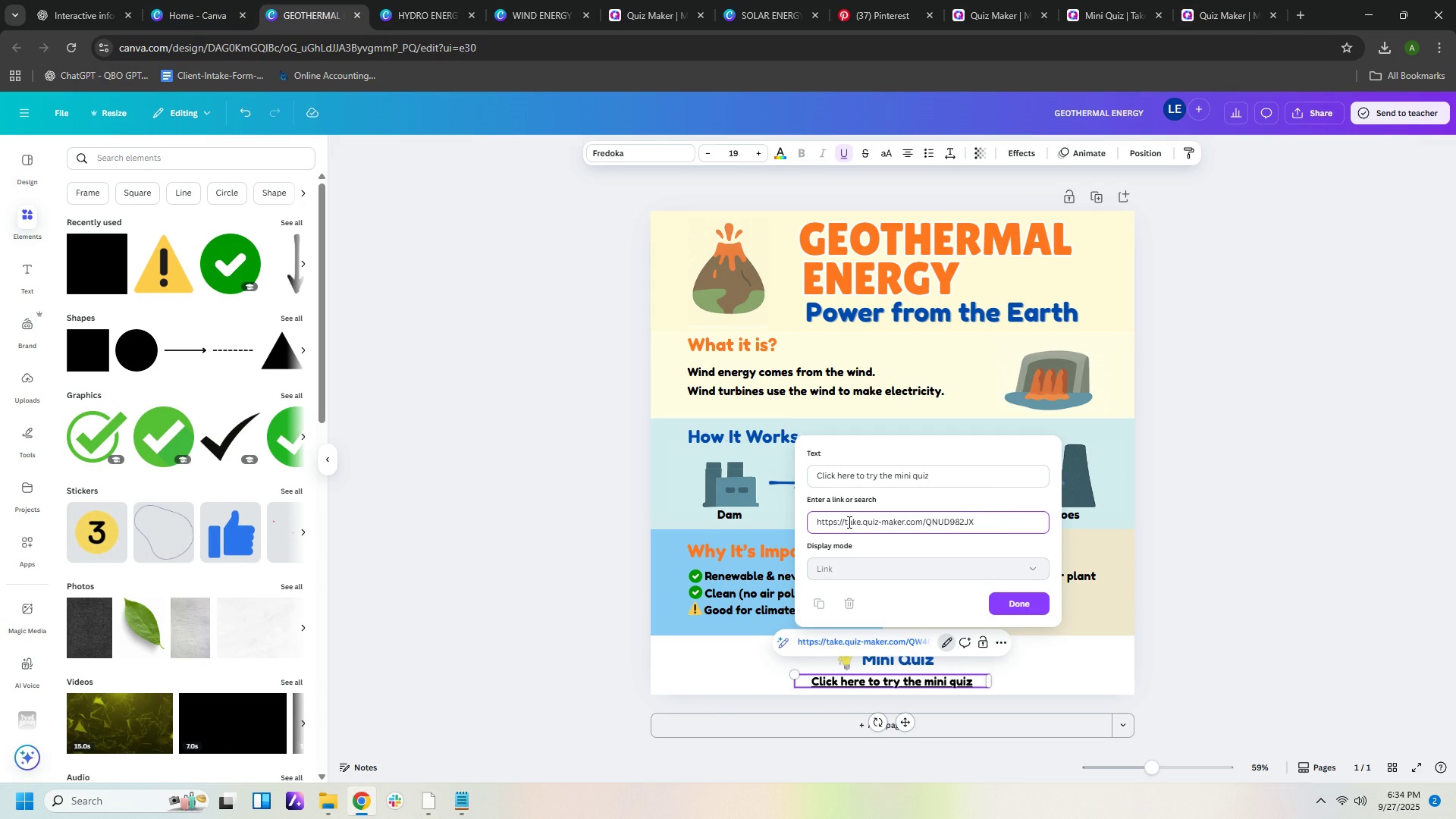 
left_click([1035, 598])
 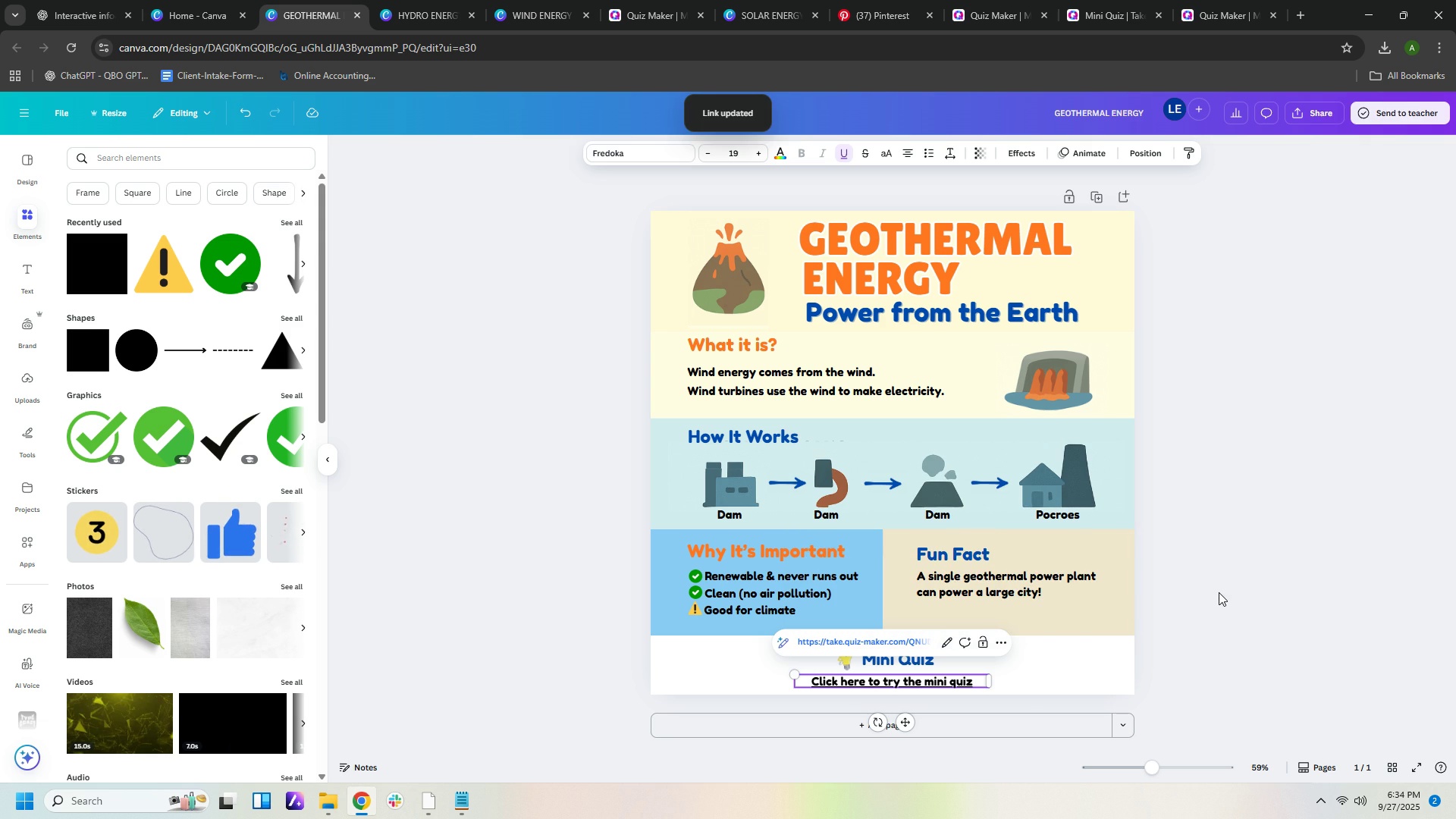 
left_click([1219, 592])
 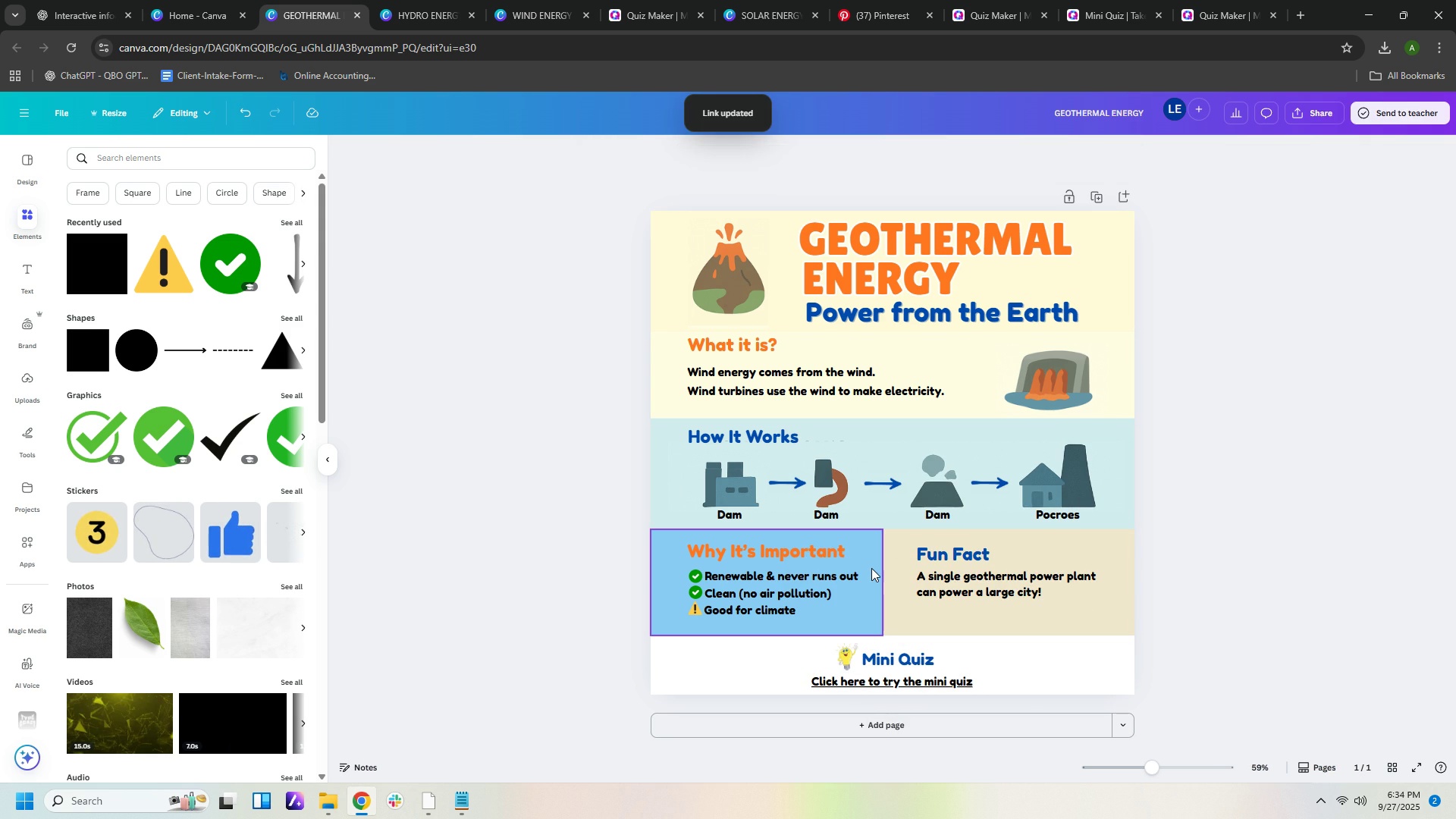 
left_click([871, 568])
 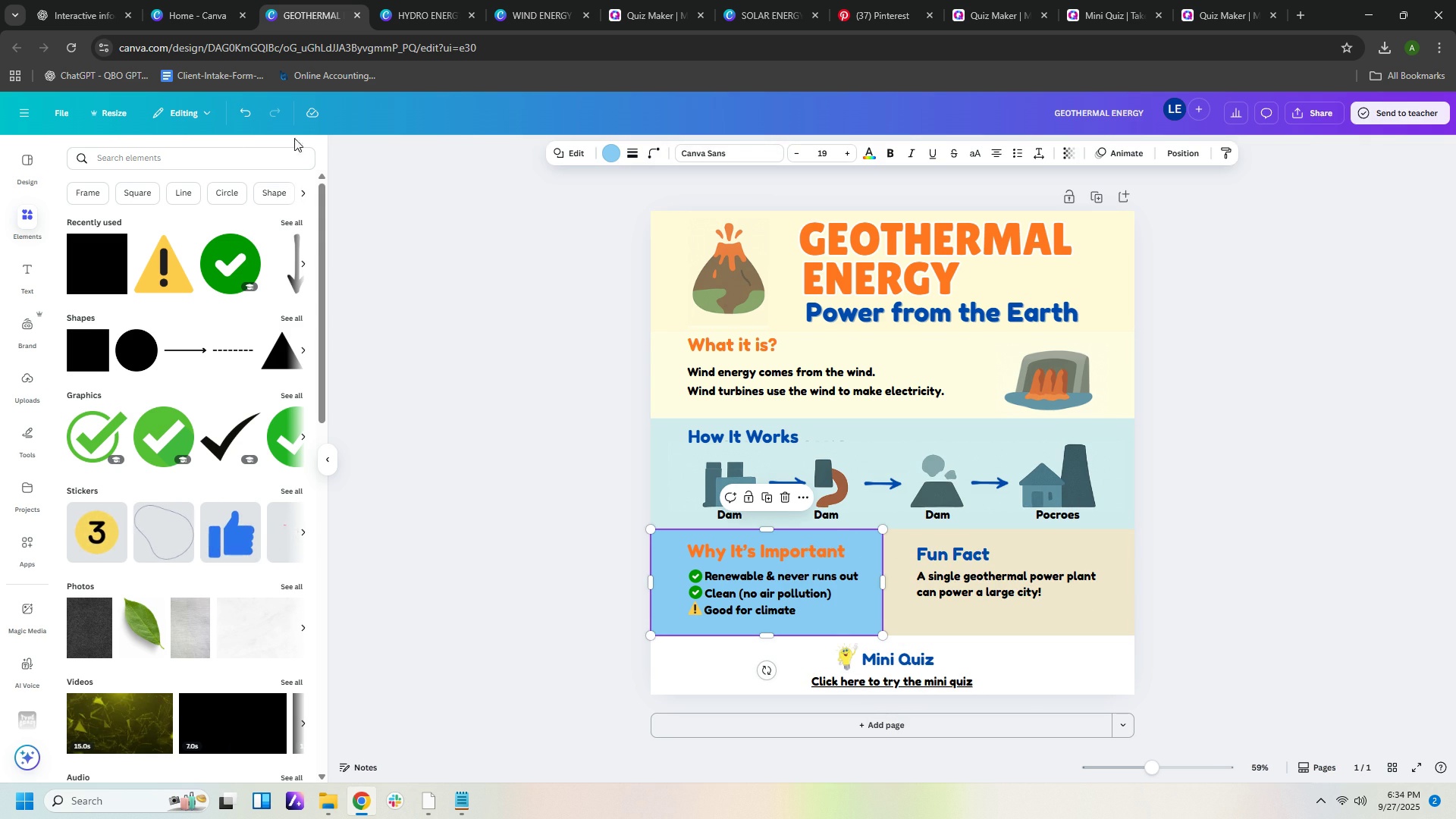 
left_click([612, 152])
 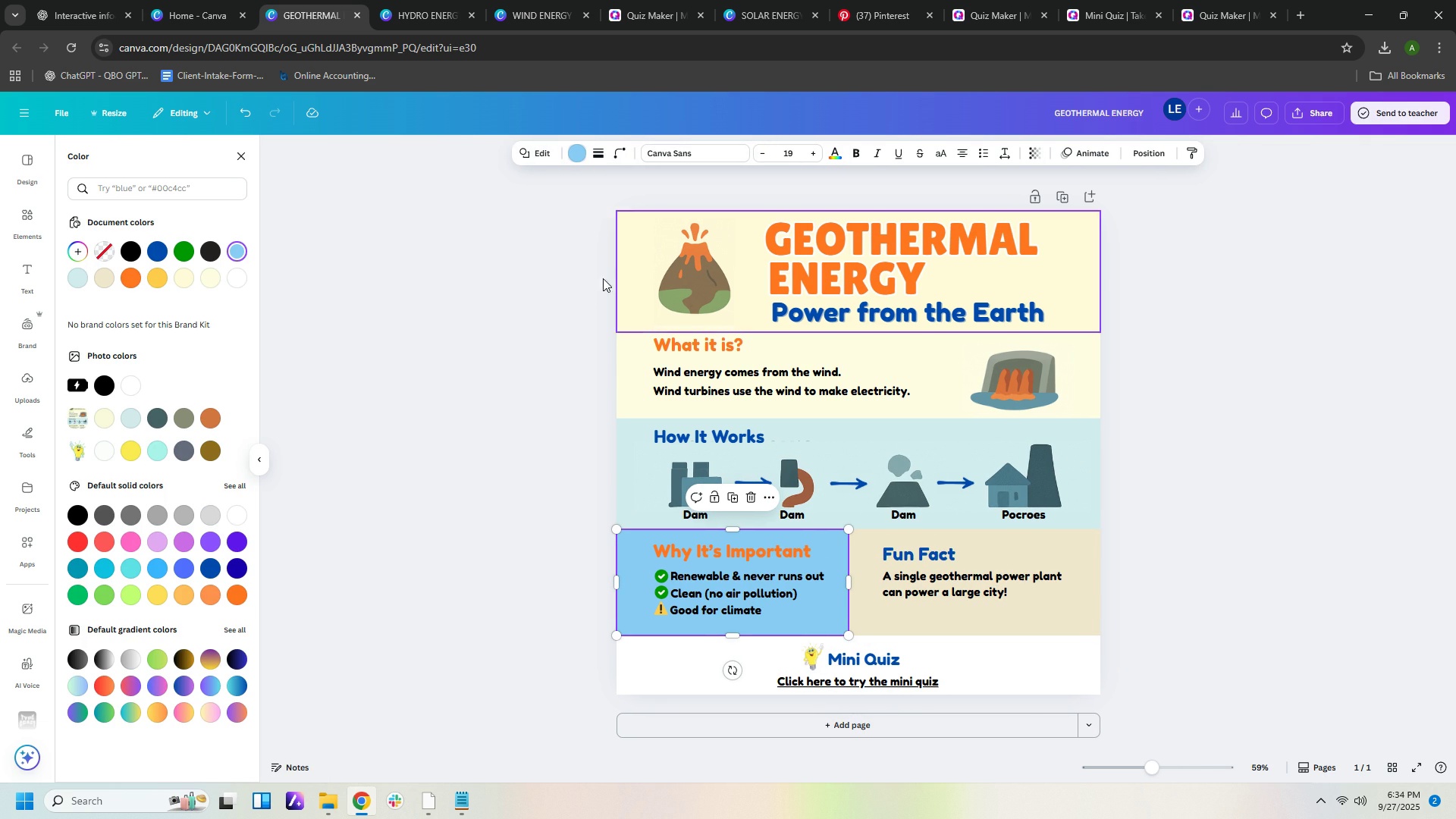 
wait(5.06)
 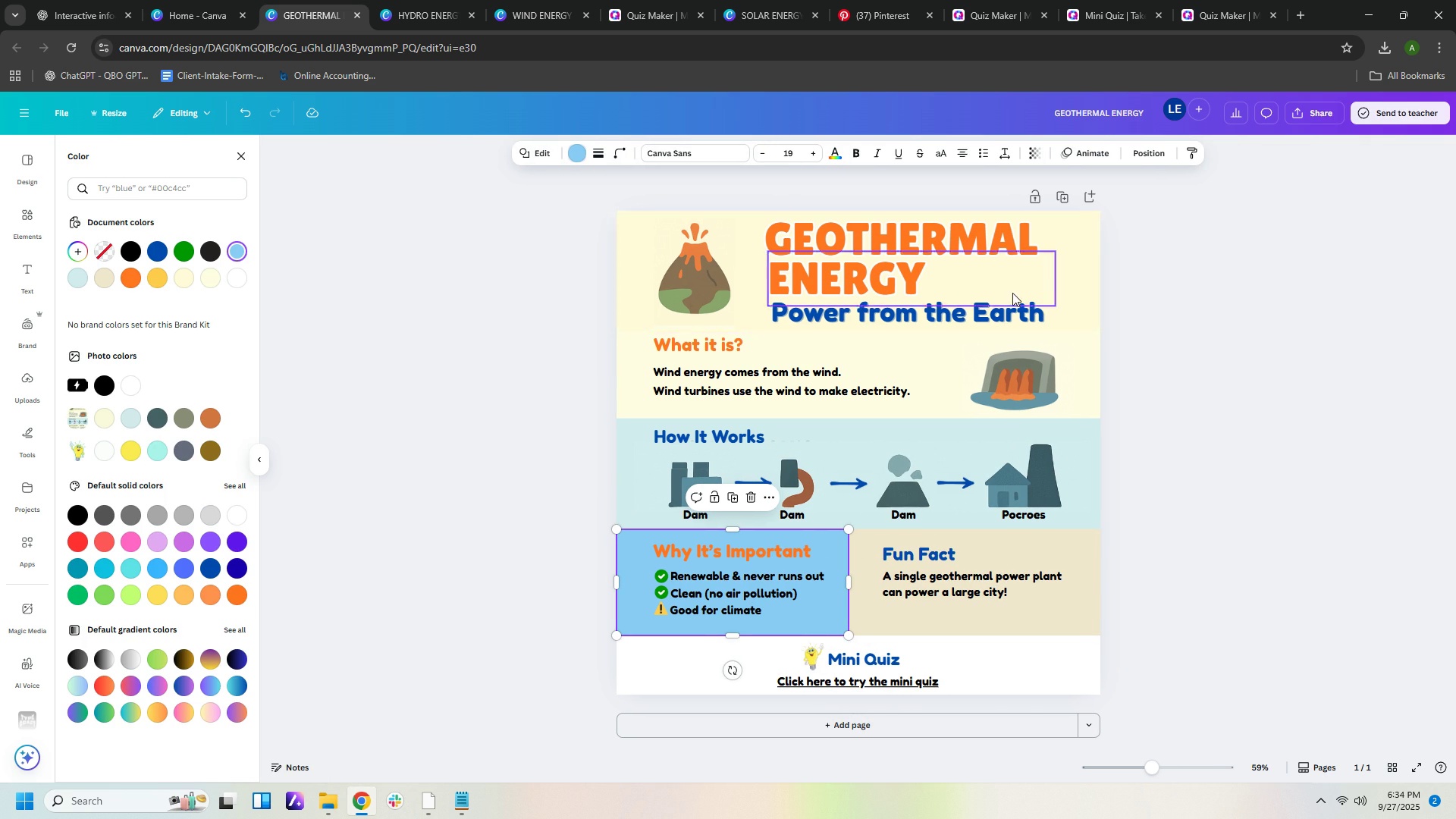 
mouse_move([140, 277])
 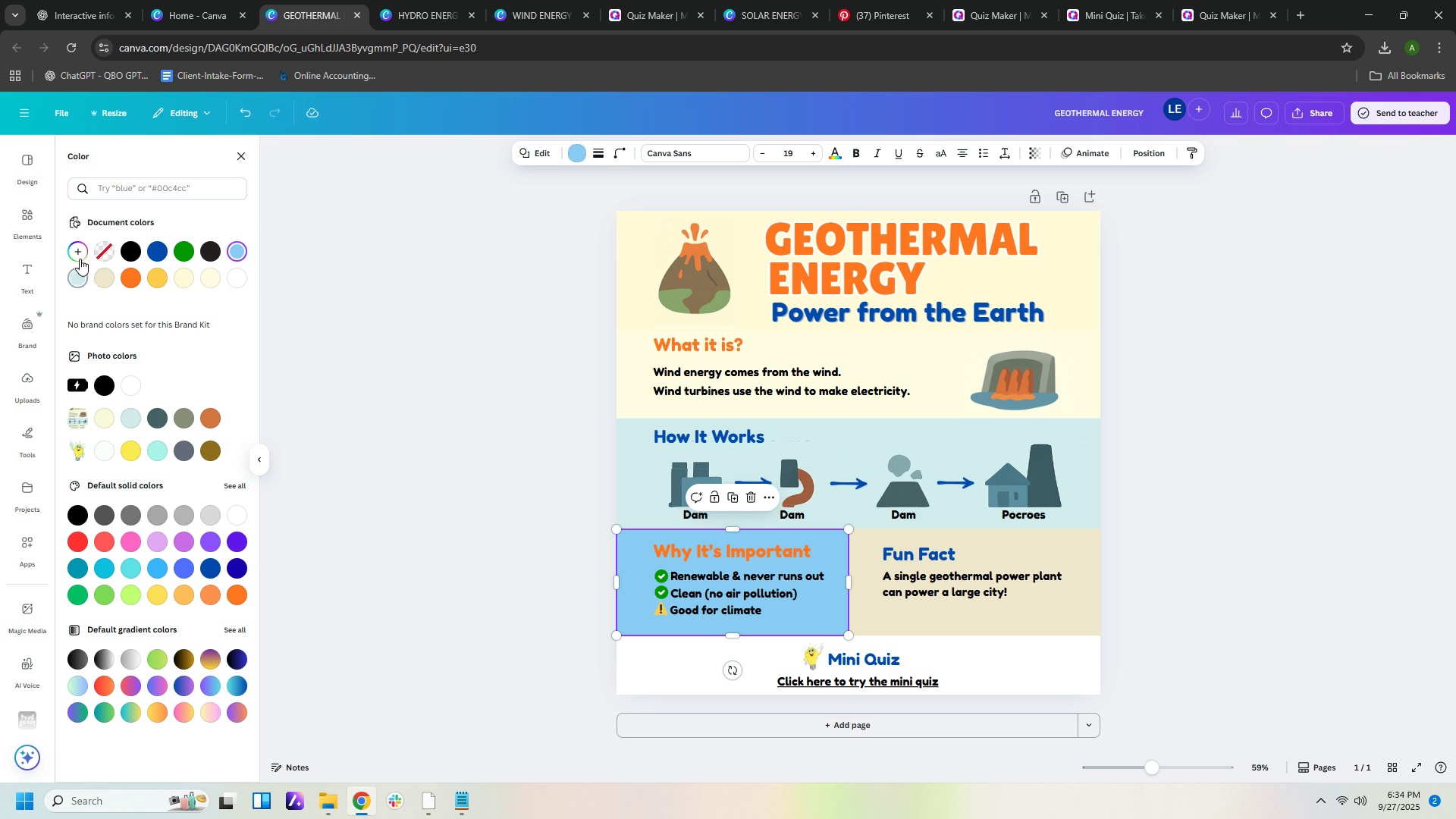 
left_click([80, 256])
 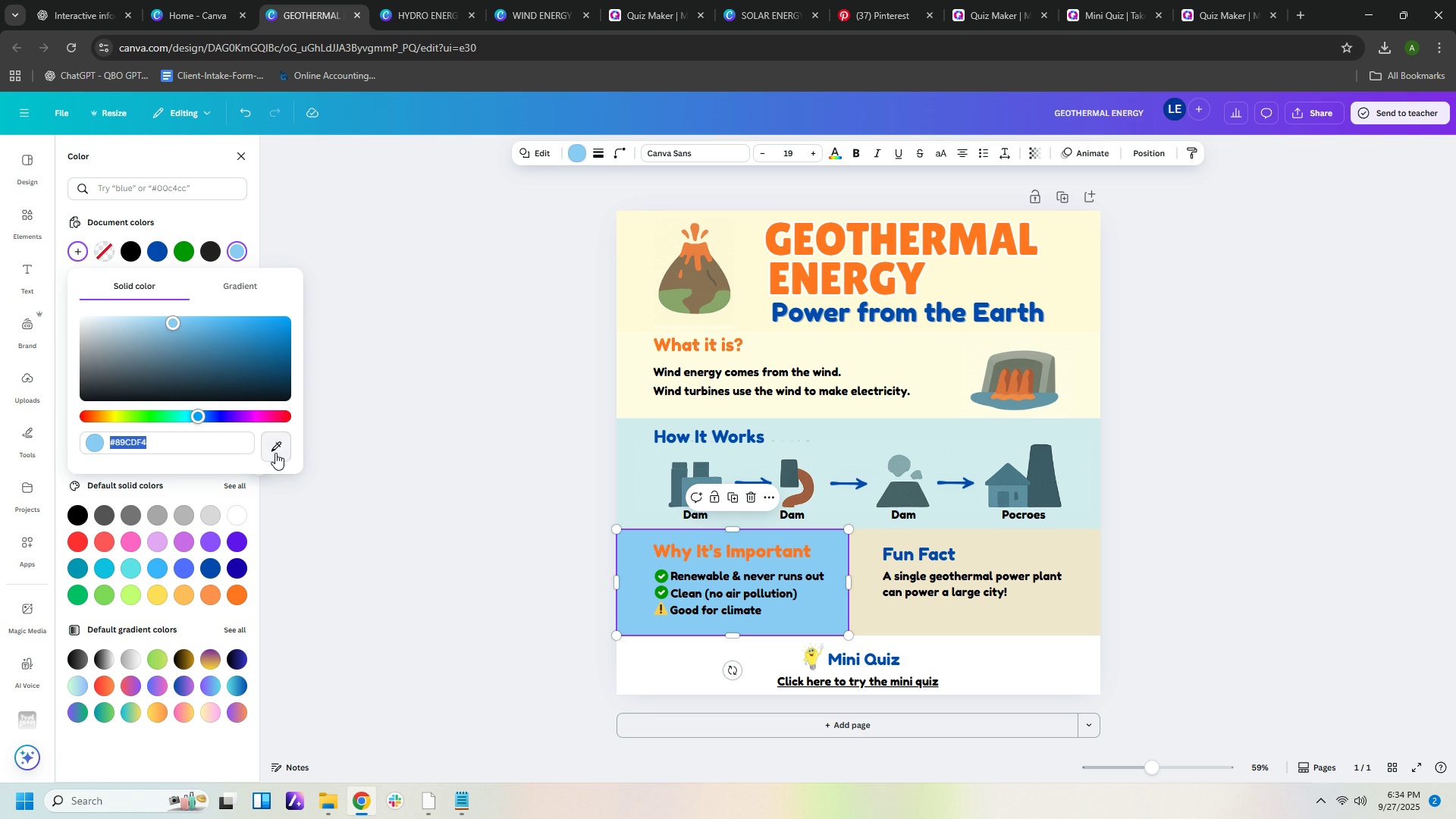 
left_click([275, 453])
 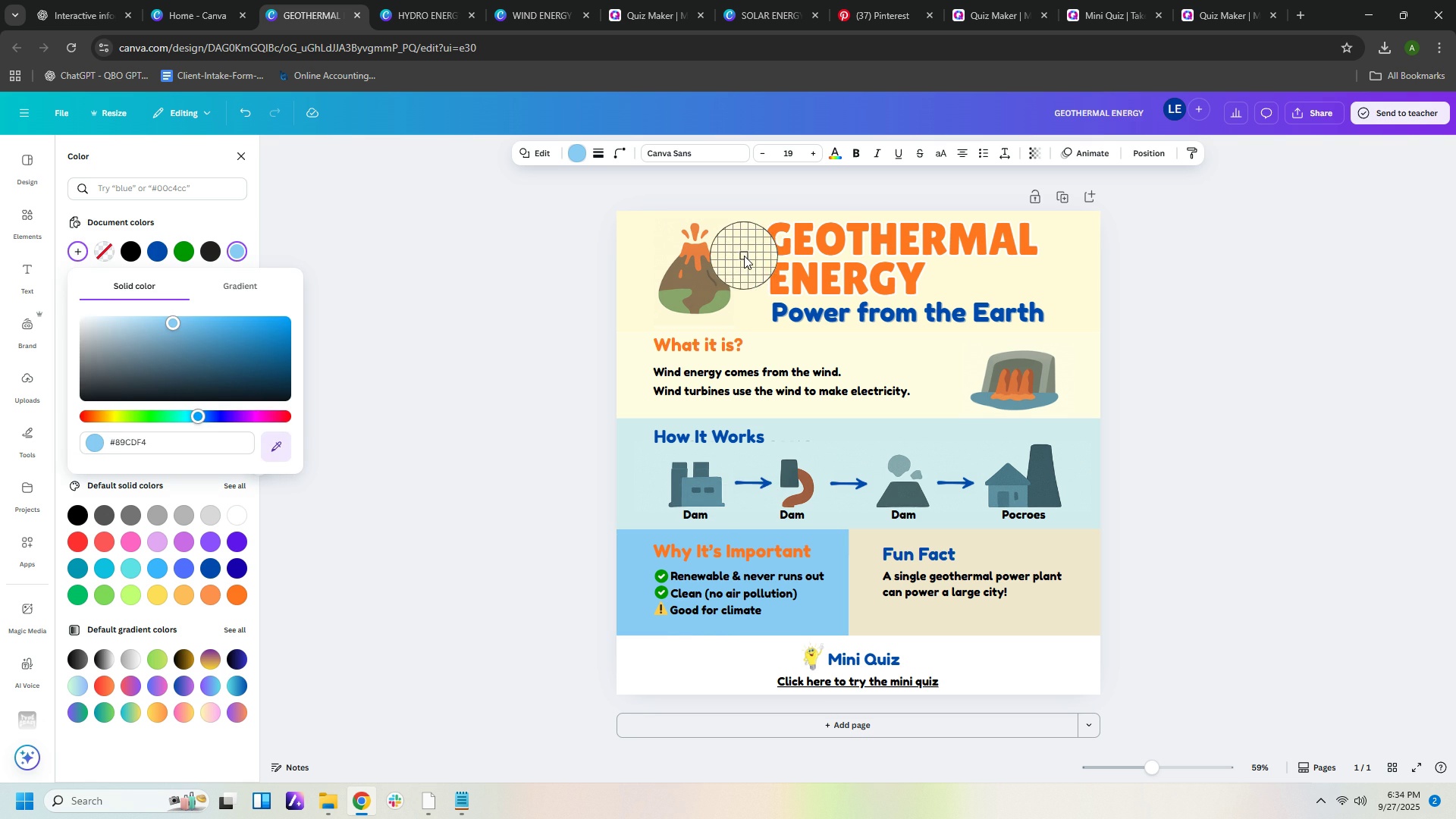 
left_click([744, 256])
 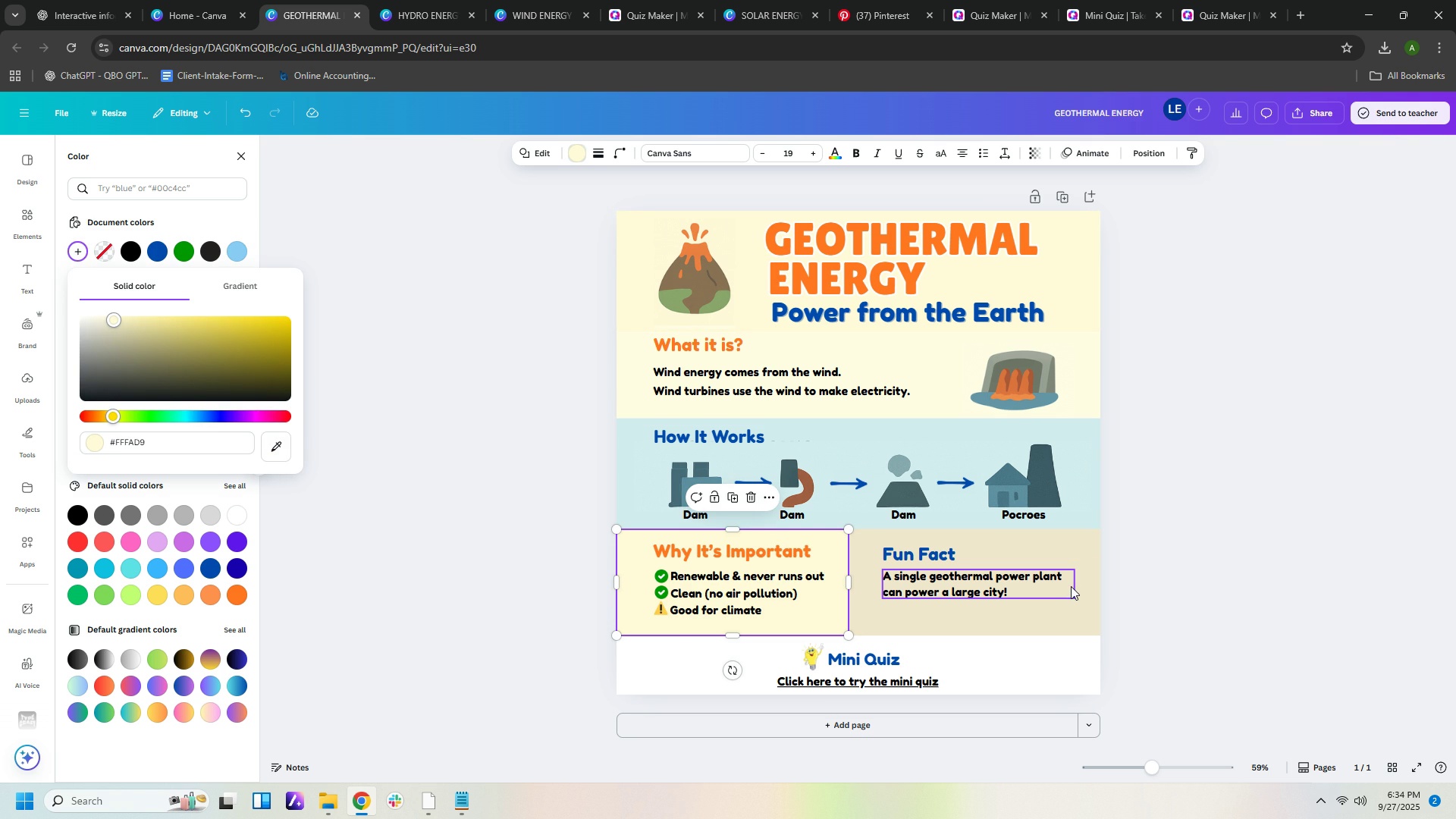 
left_click([1071, 601])
 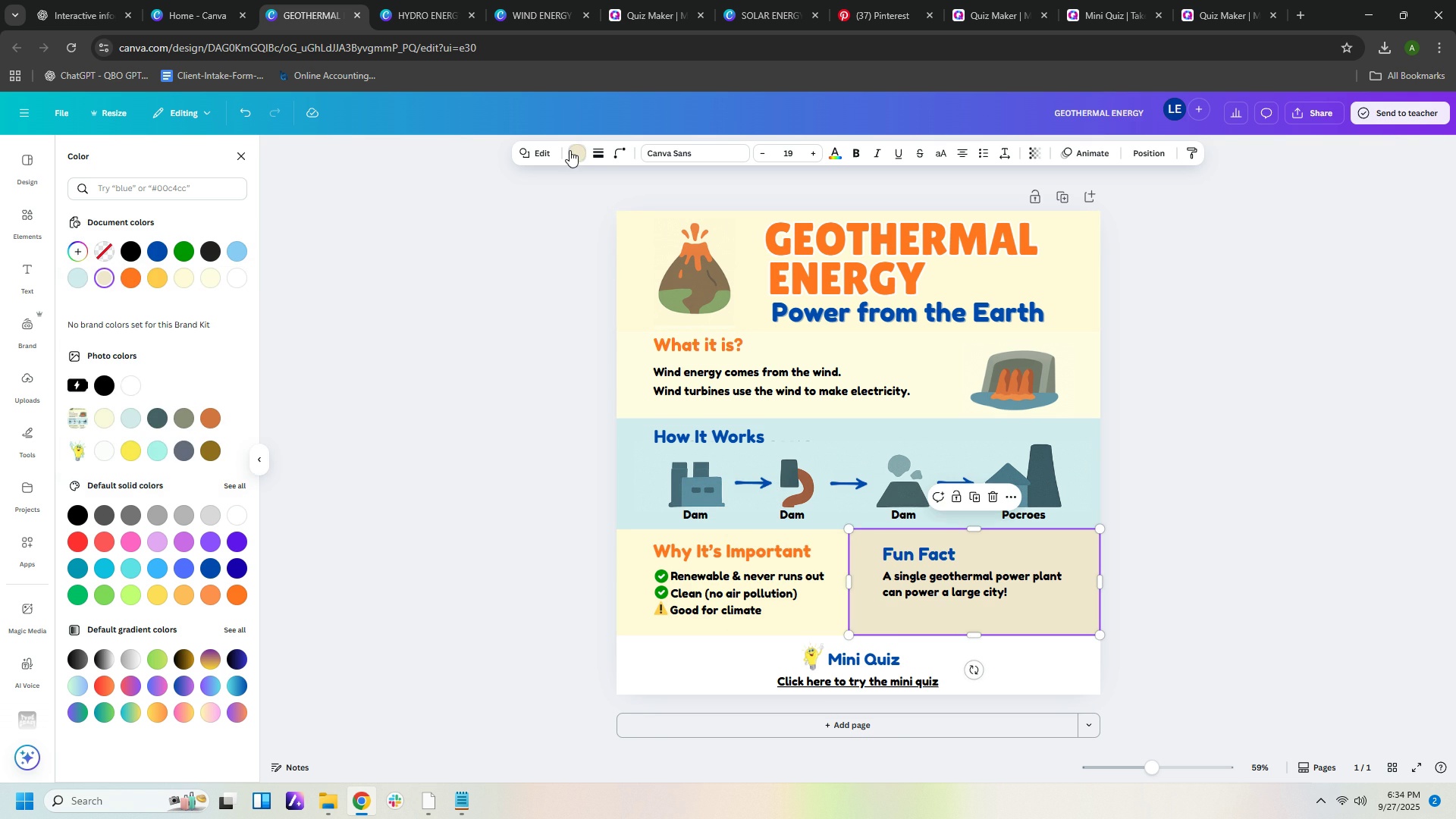 
left_click([570, 150])
 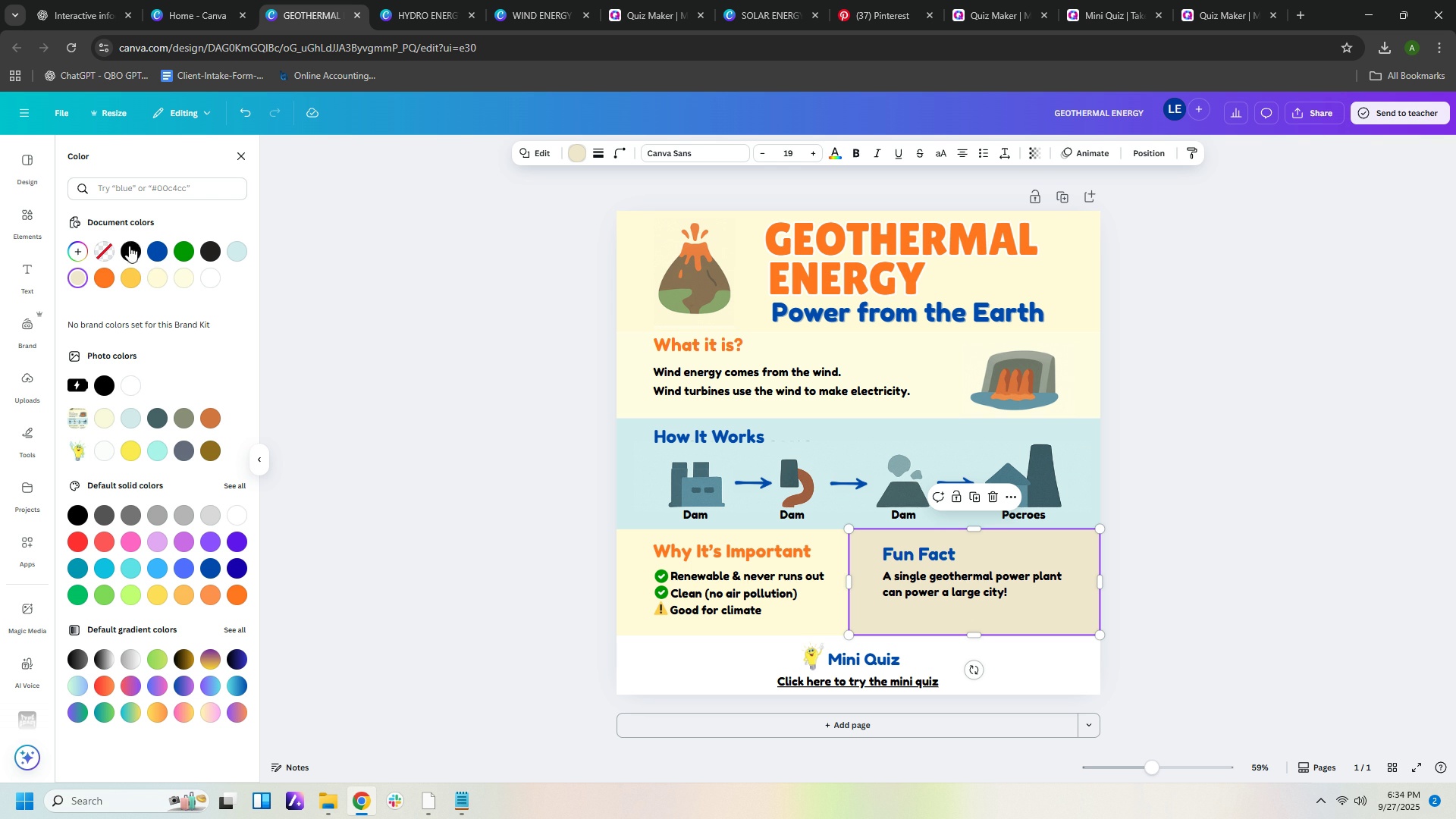 
left_click([77, 251])
 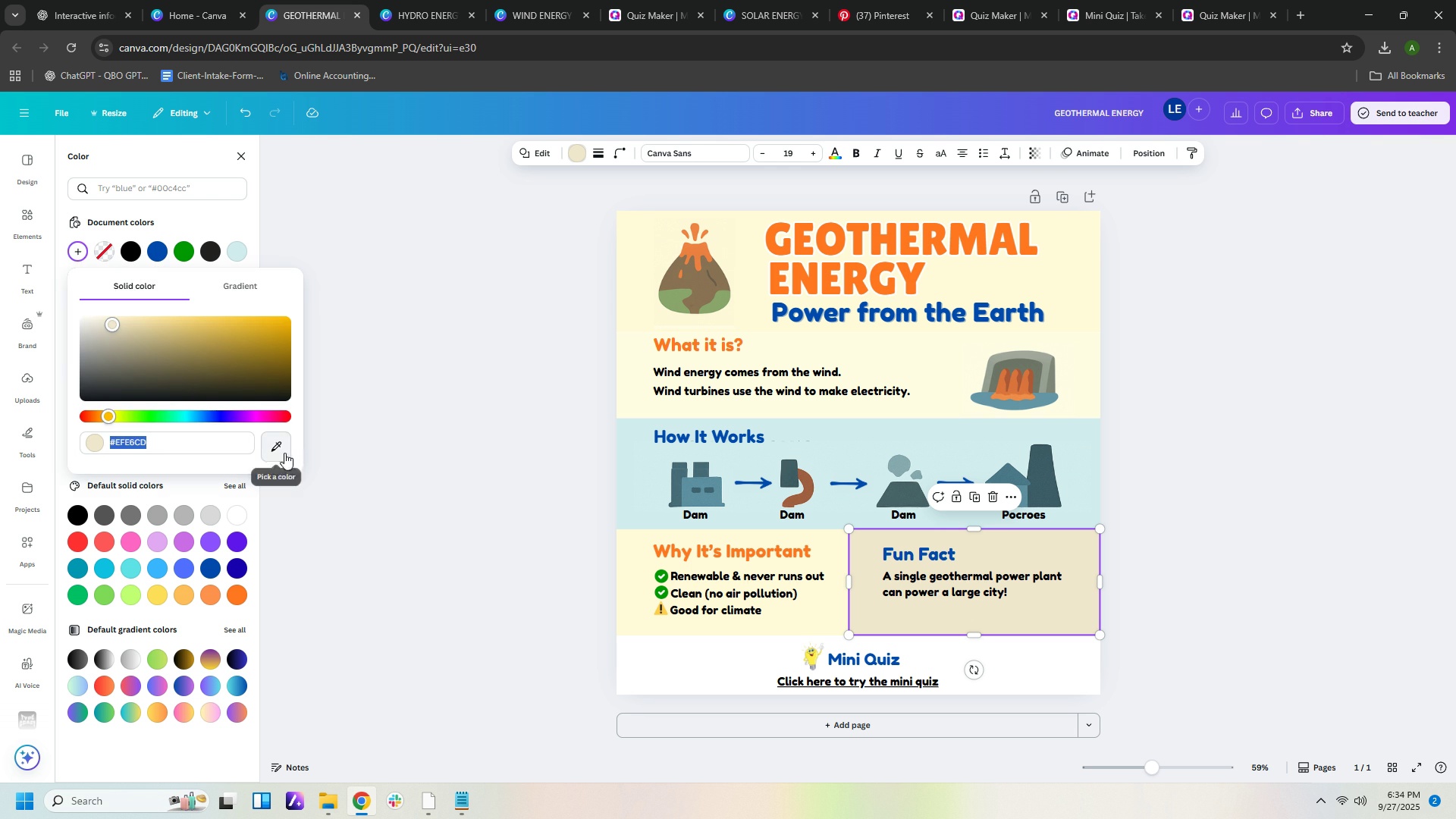 
left_click([278, 447])
 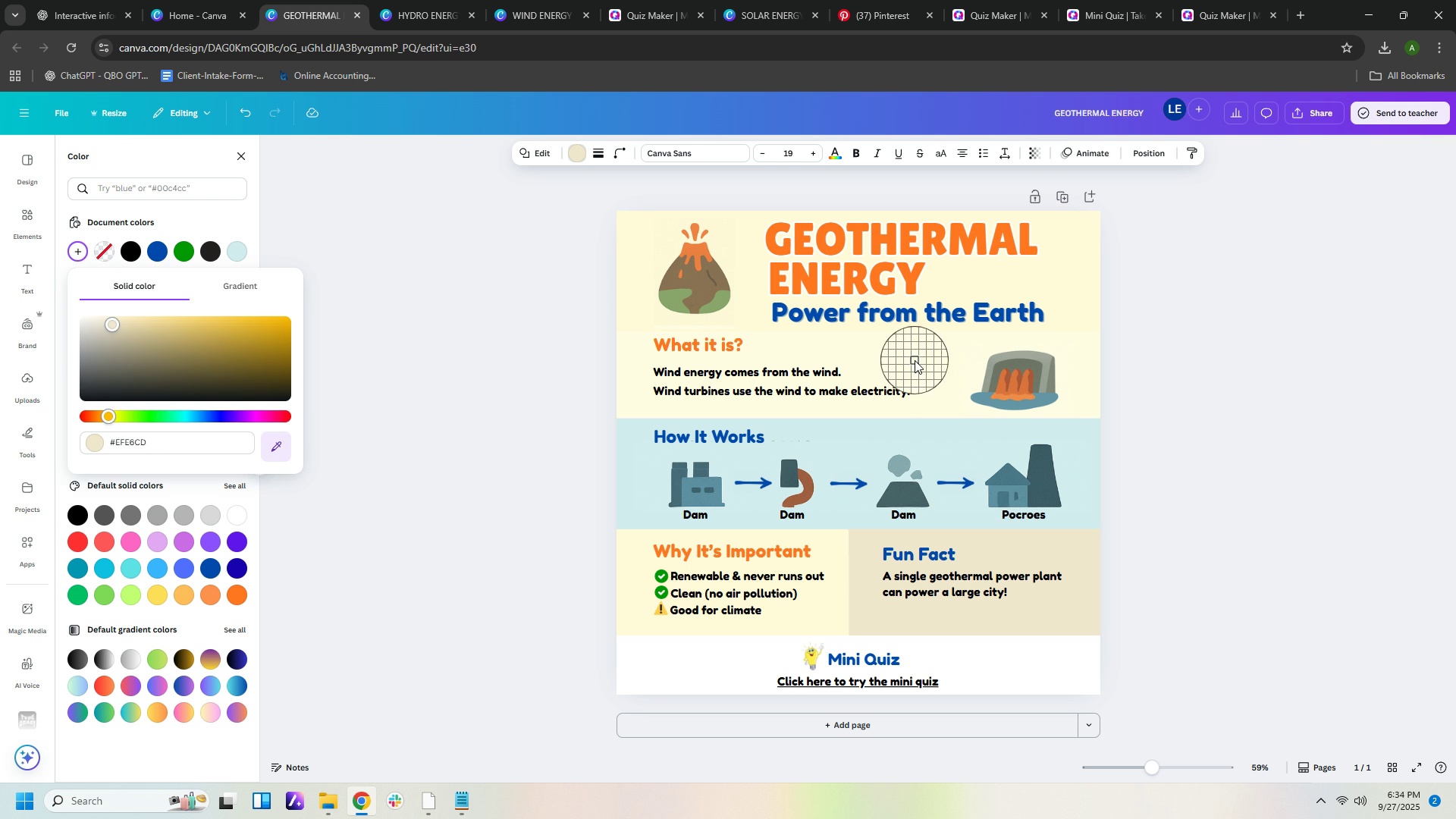 
left_click([915, 360])
 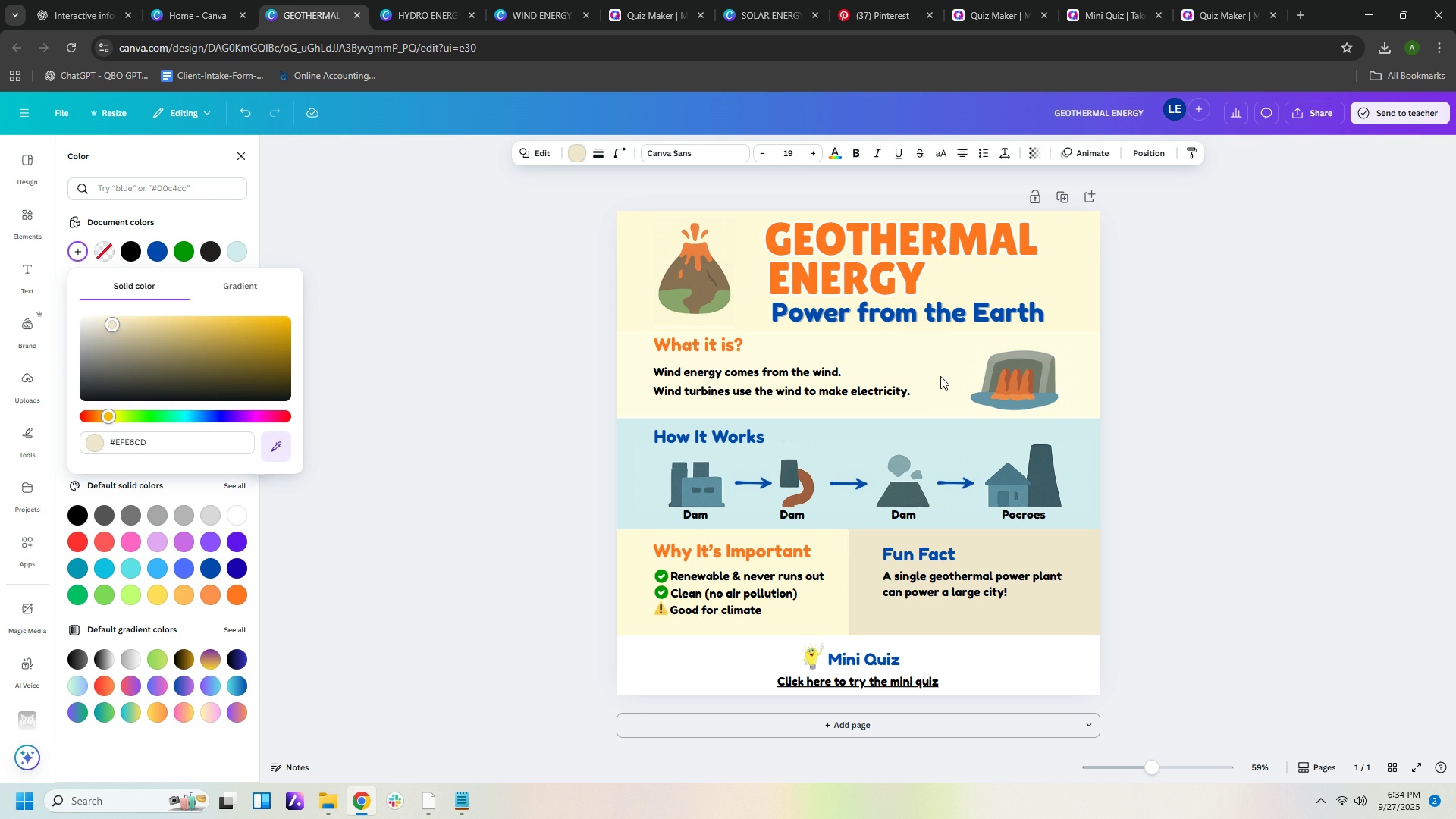 
left_click([940, 376])
 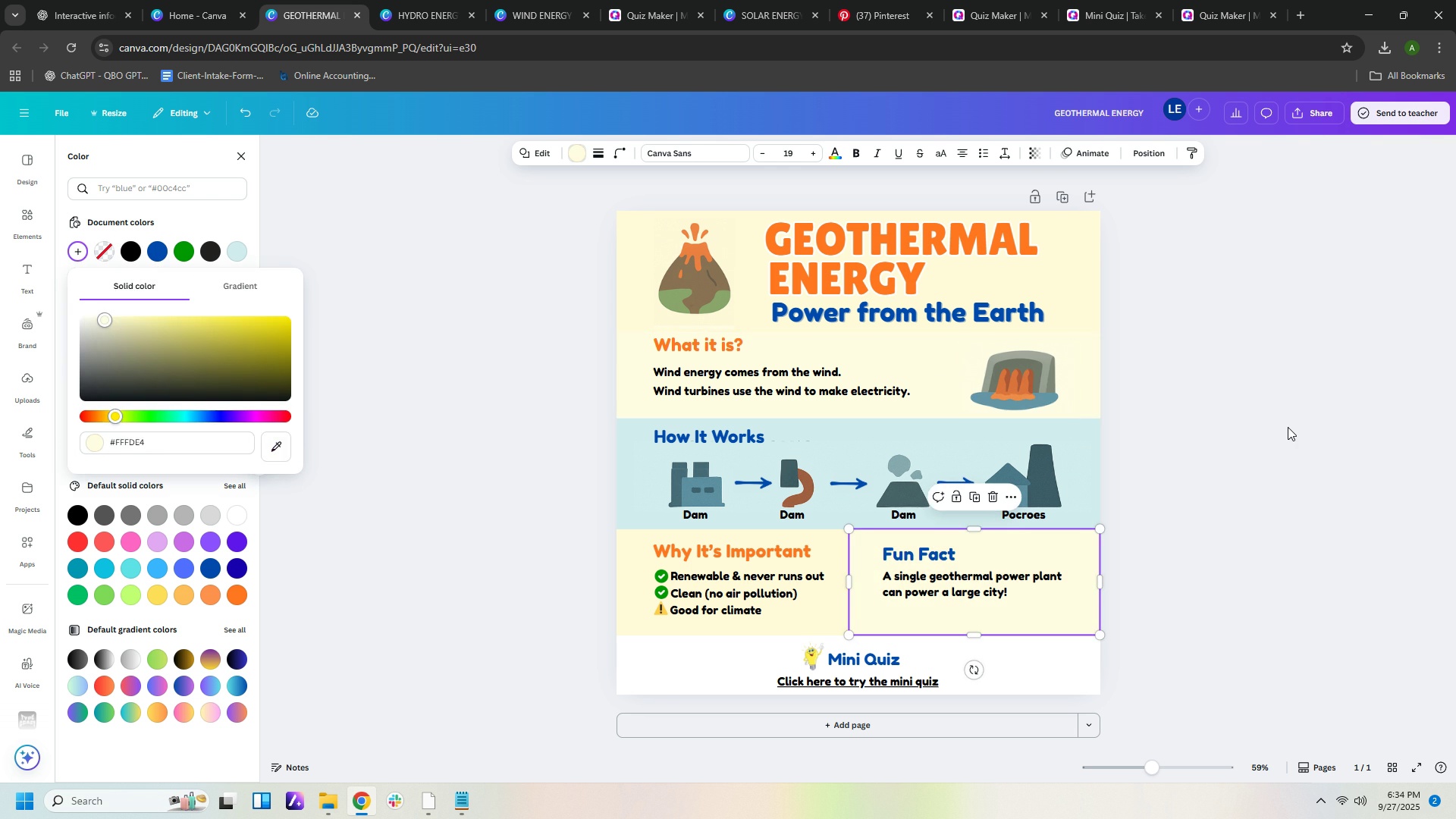 
left_click([1288, 427])
 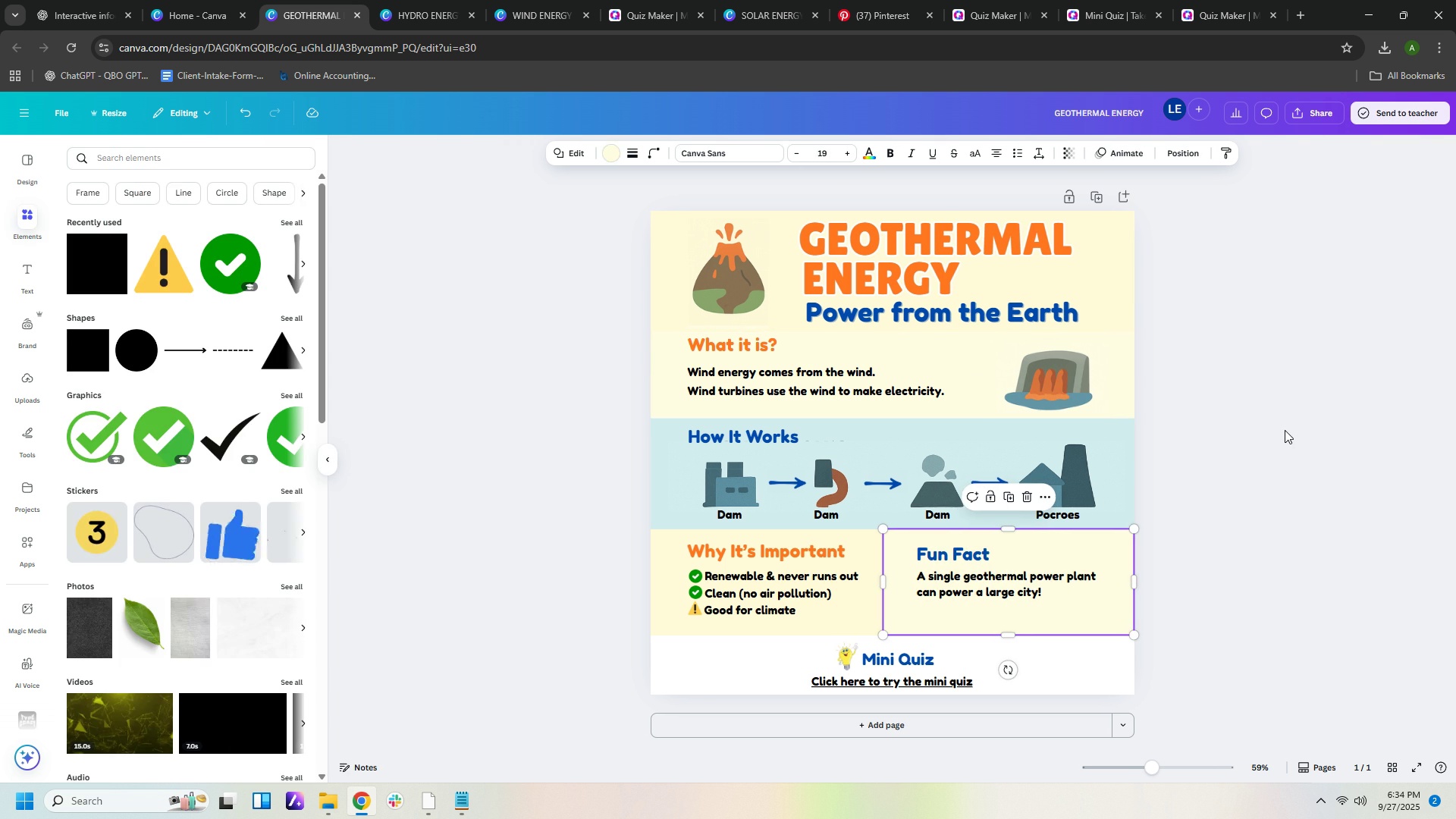 
left_click([1285, 430])
 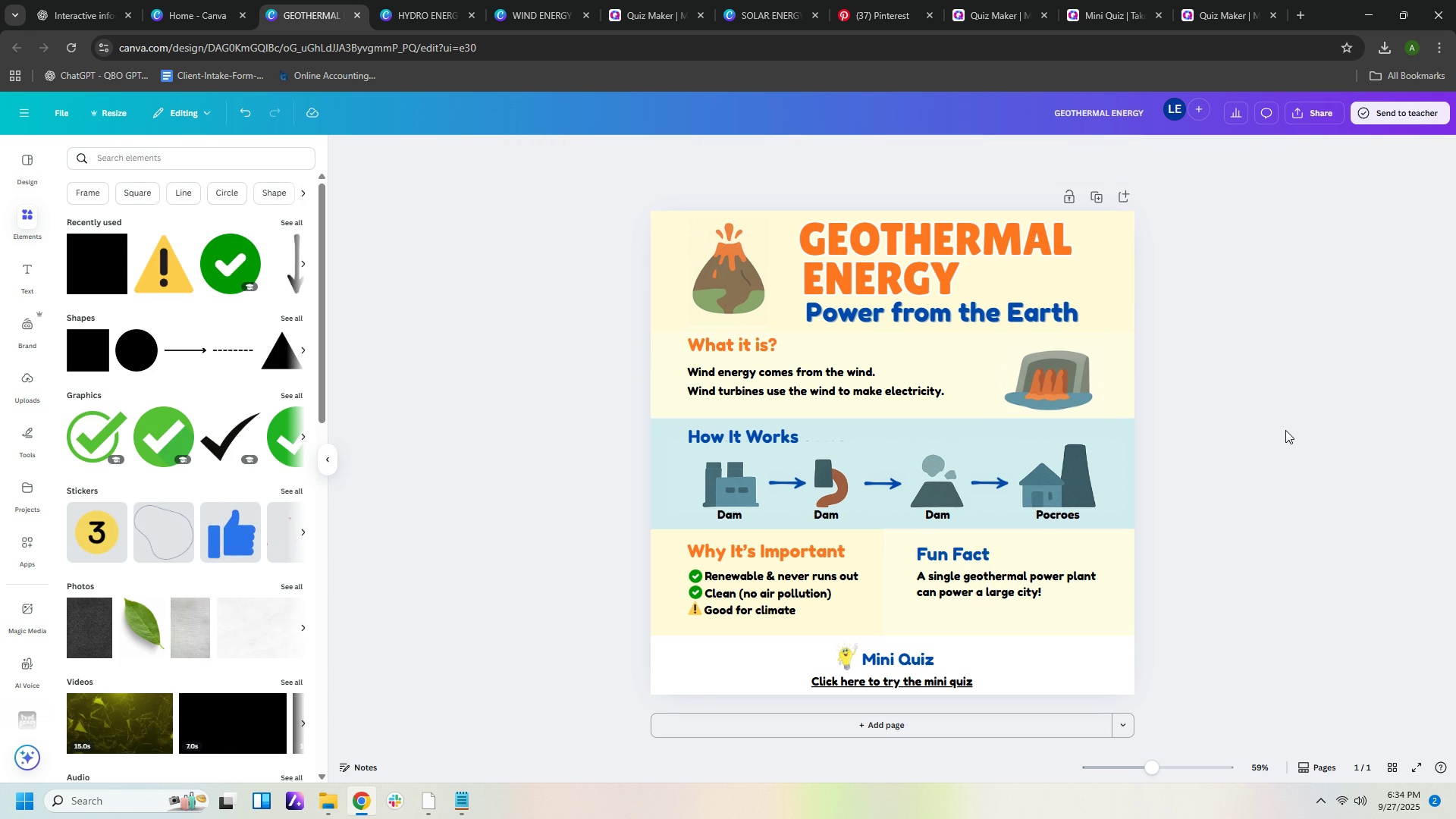 
scroll: coordinate [1227, 469], scroll_direction: down, amount: 3.0
 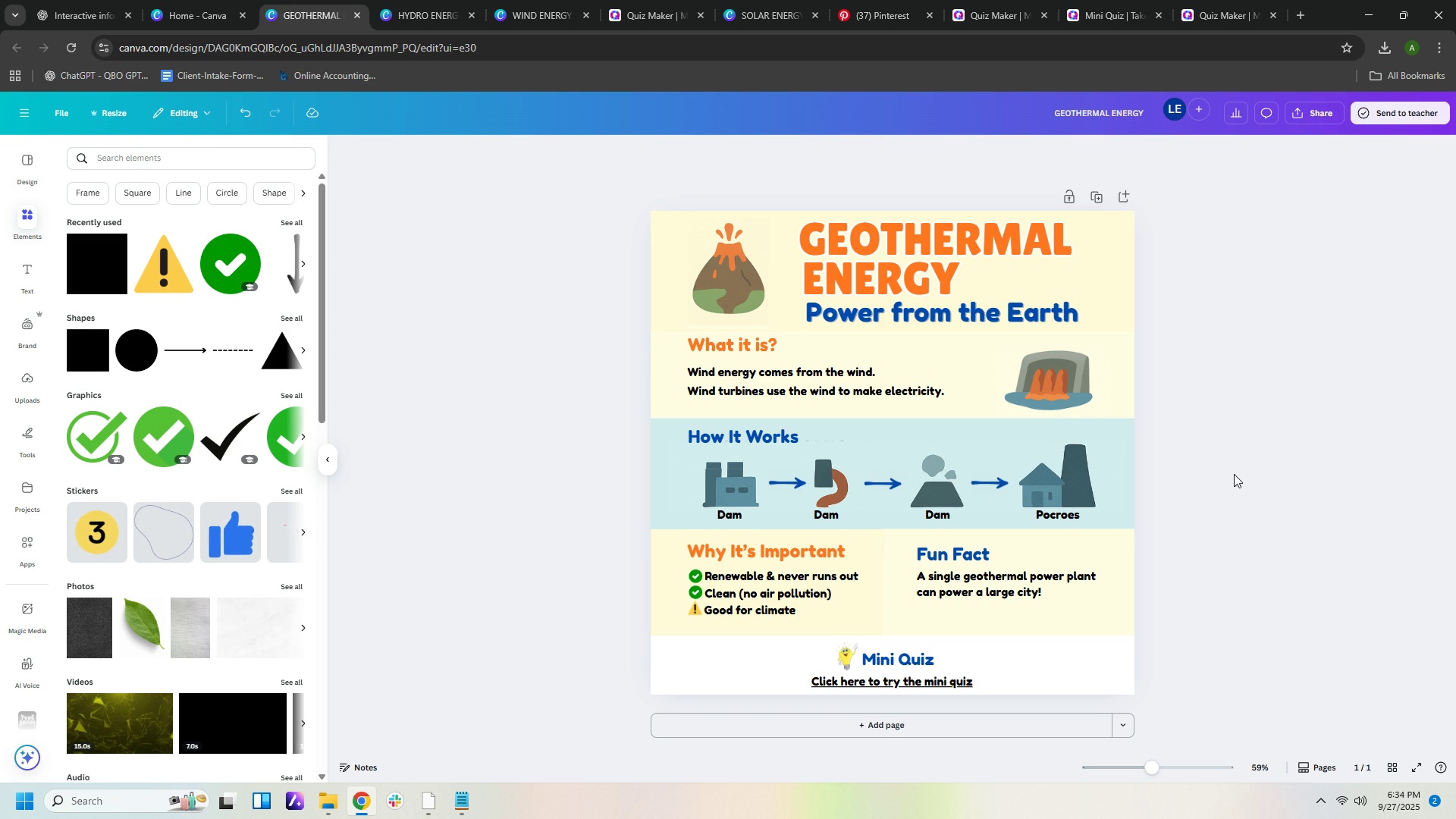 
wait(12.79)
 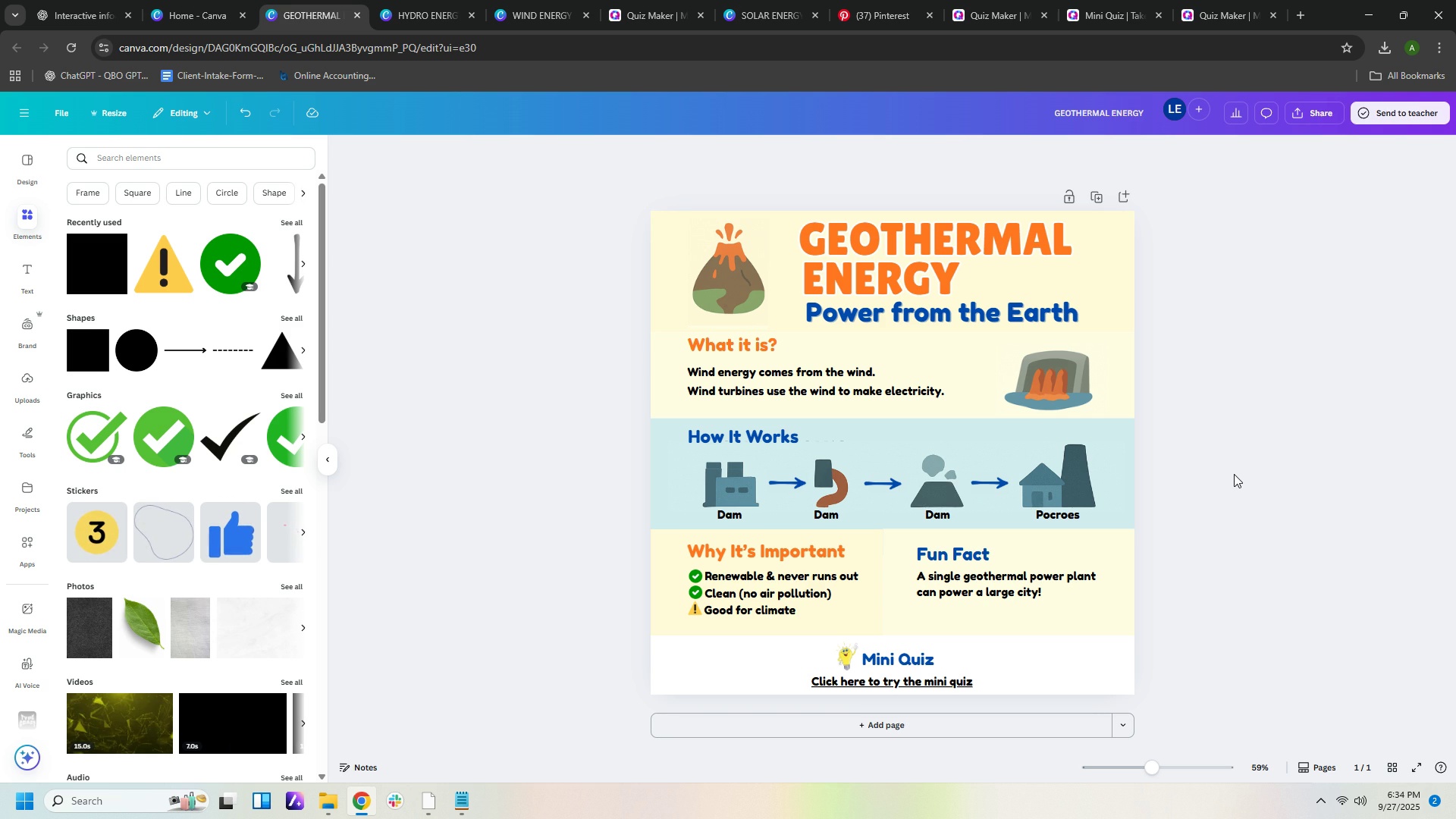 
left_click([206, 4])
 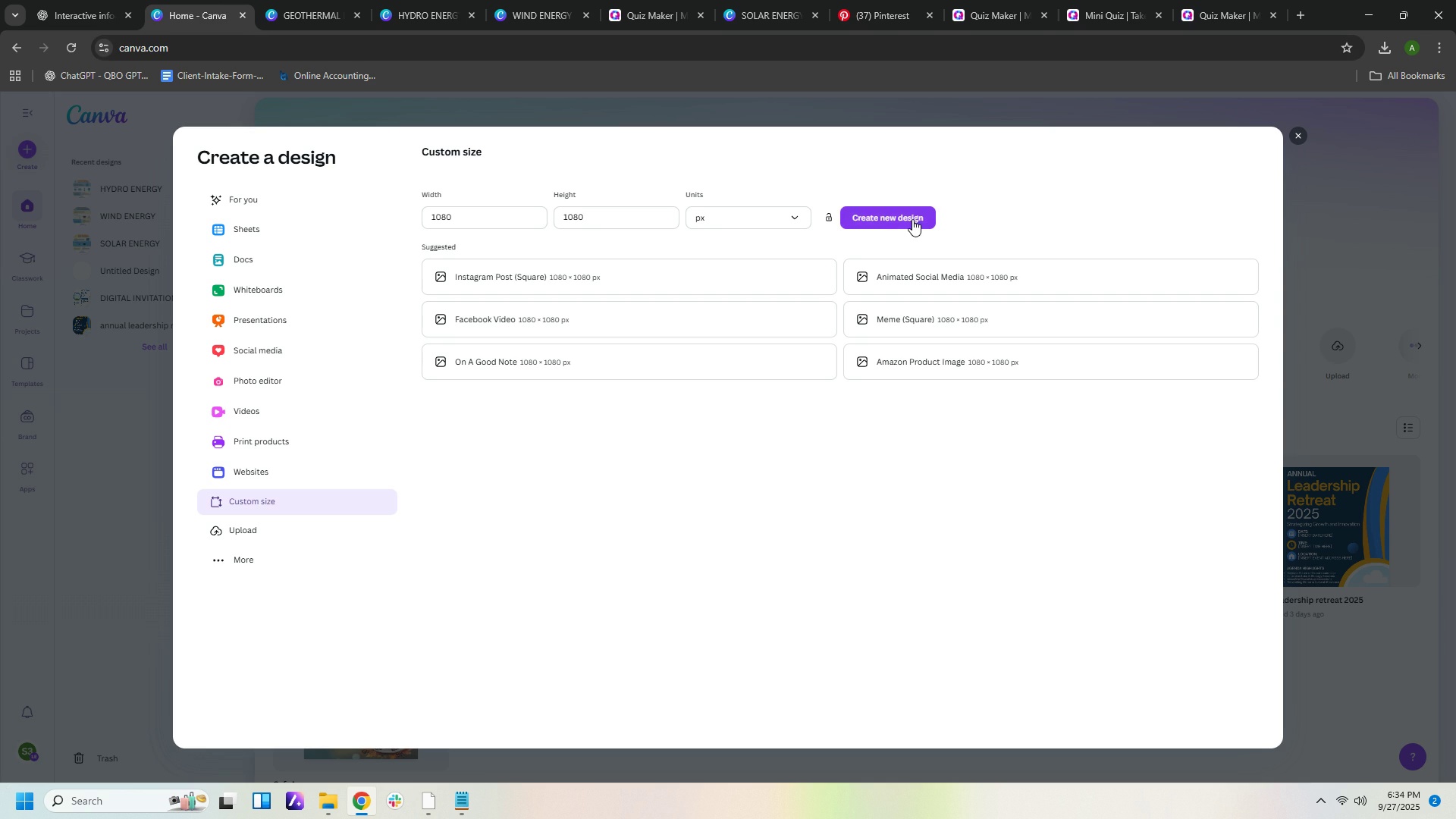 
left_click([913, 219])
 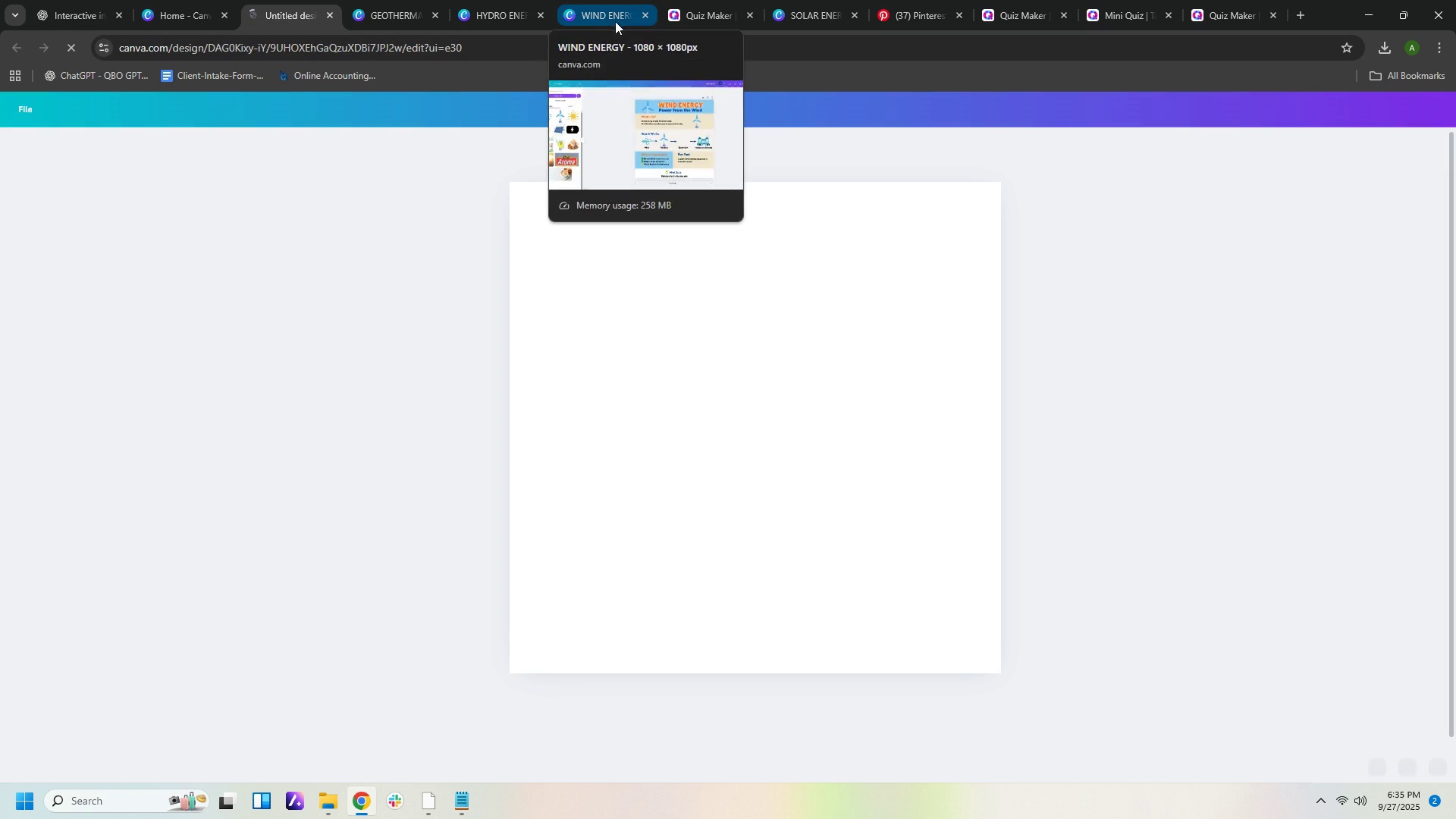 
left_click([160, 20])
 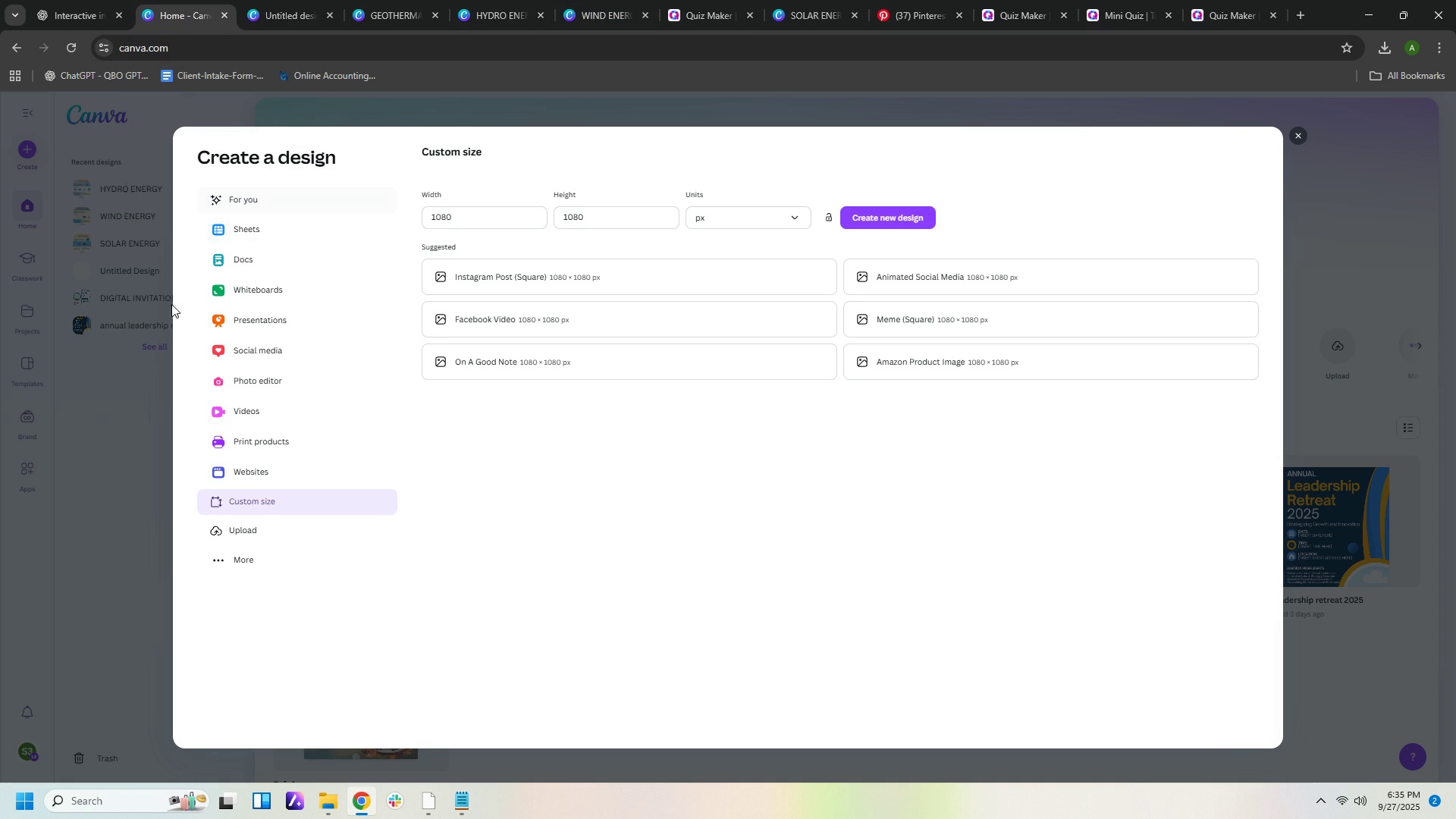 
left_click([140, 418])
 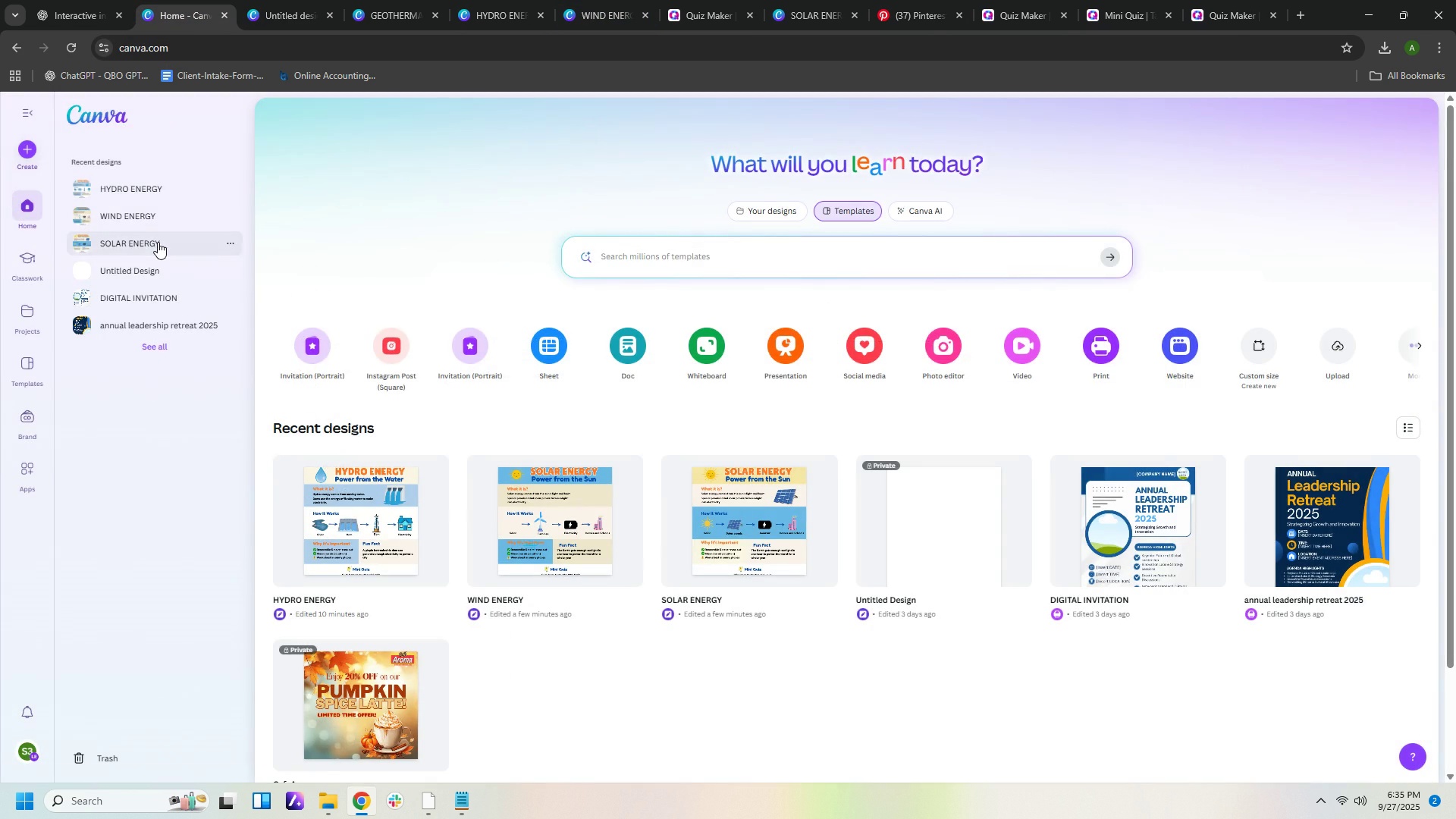 
left_click([158, 242])
 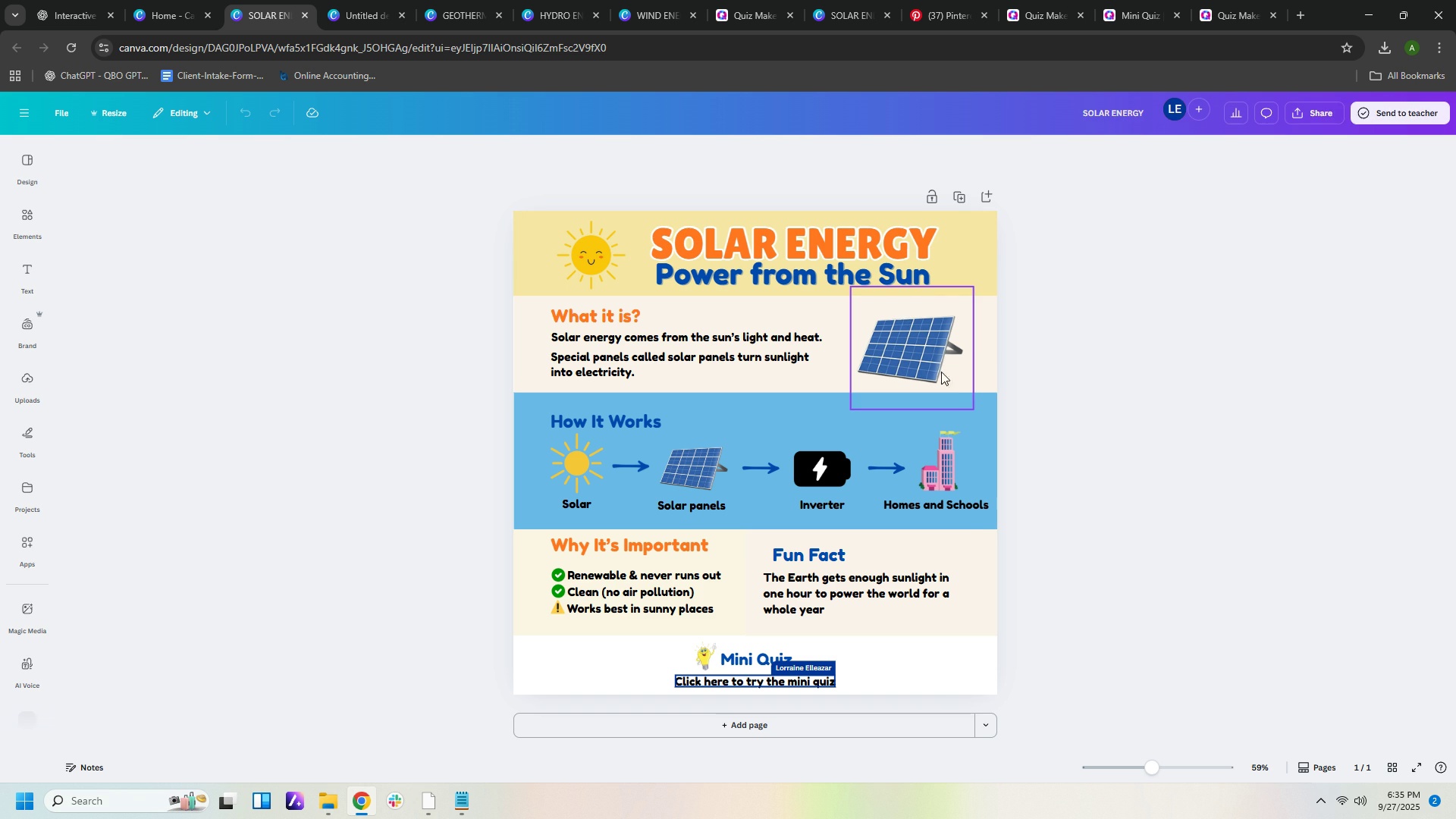 
wait(5.7)
 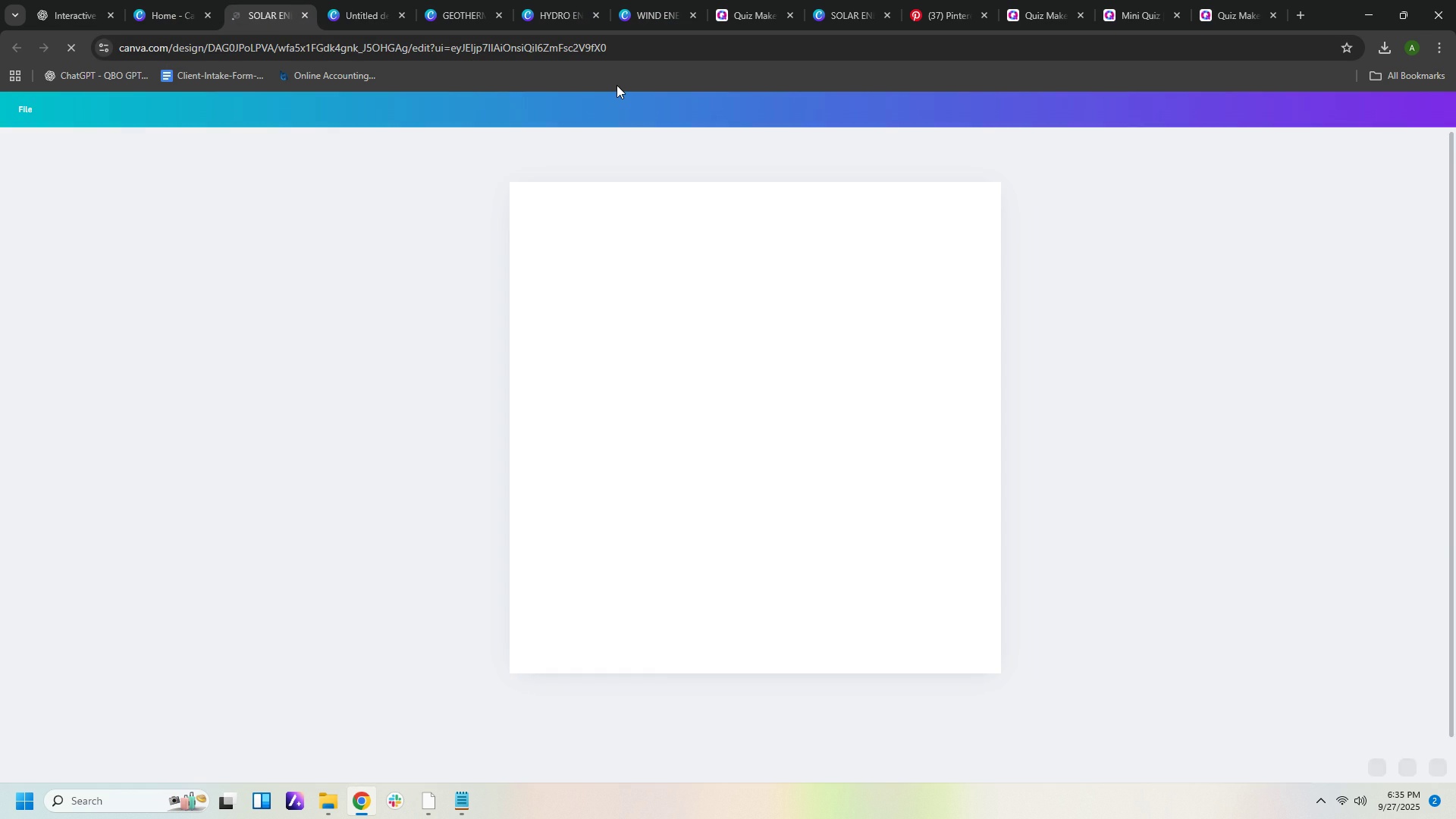 
left_click([1086, 422])
 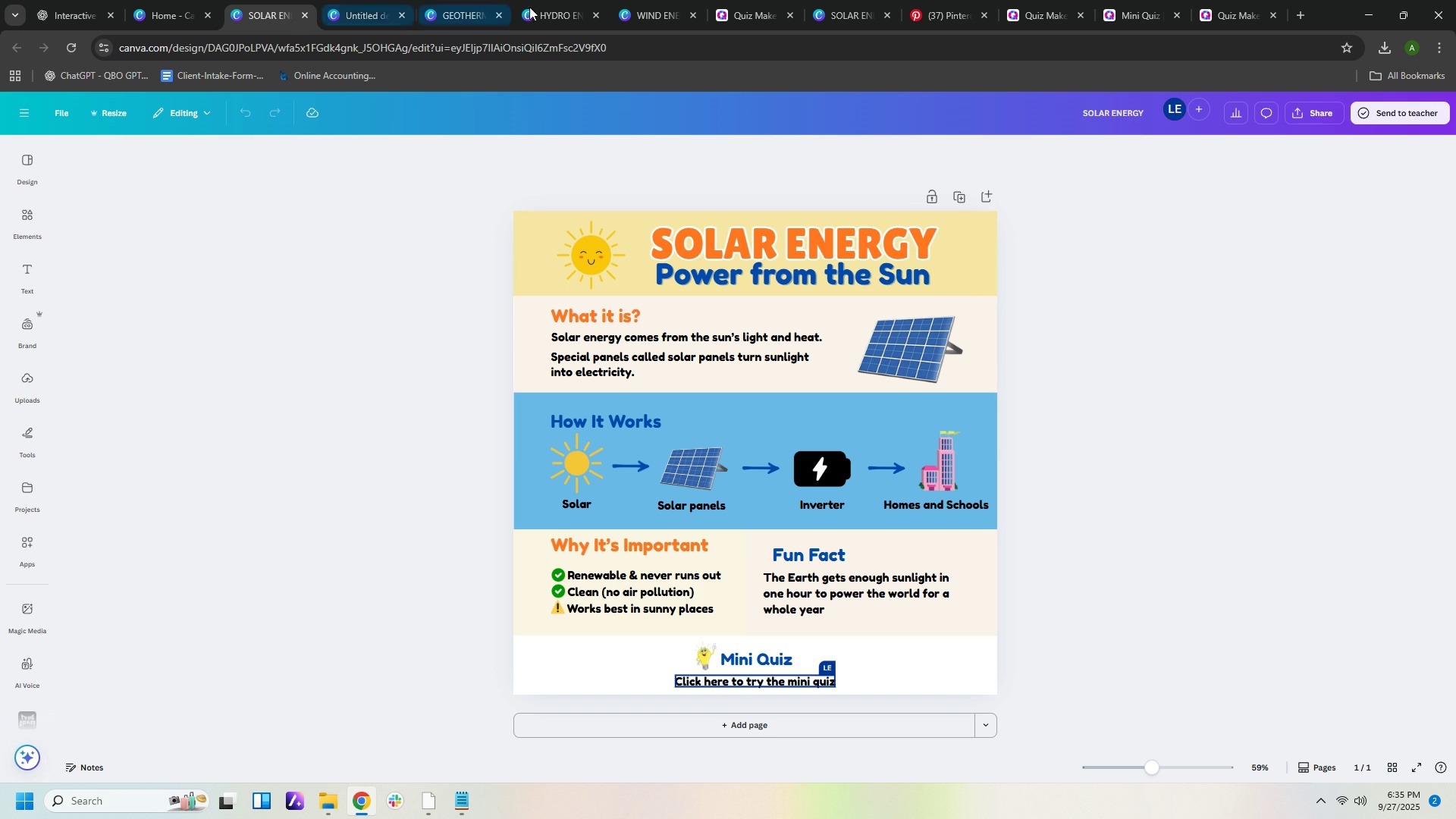 
left_click([657, 13])